 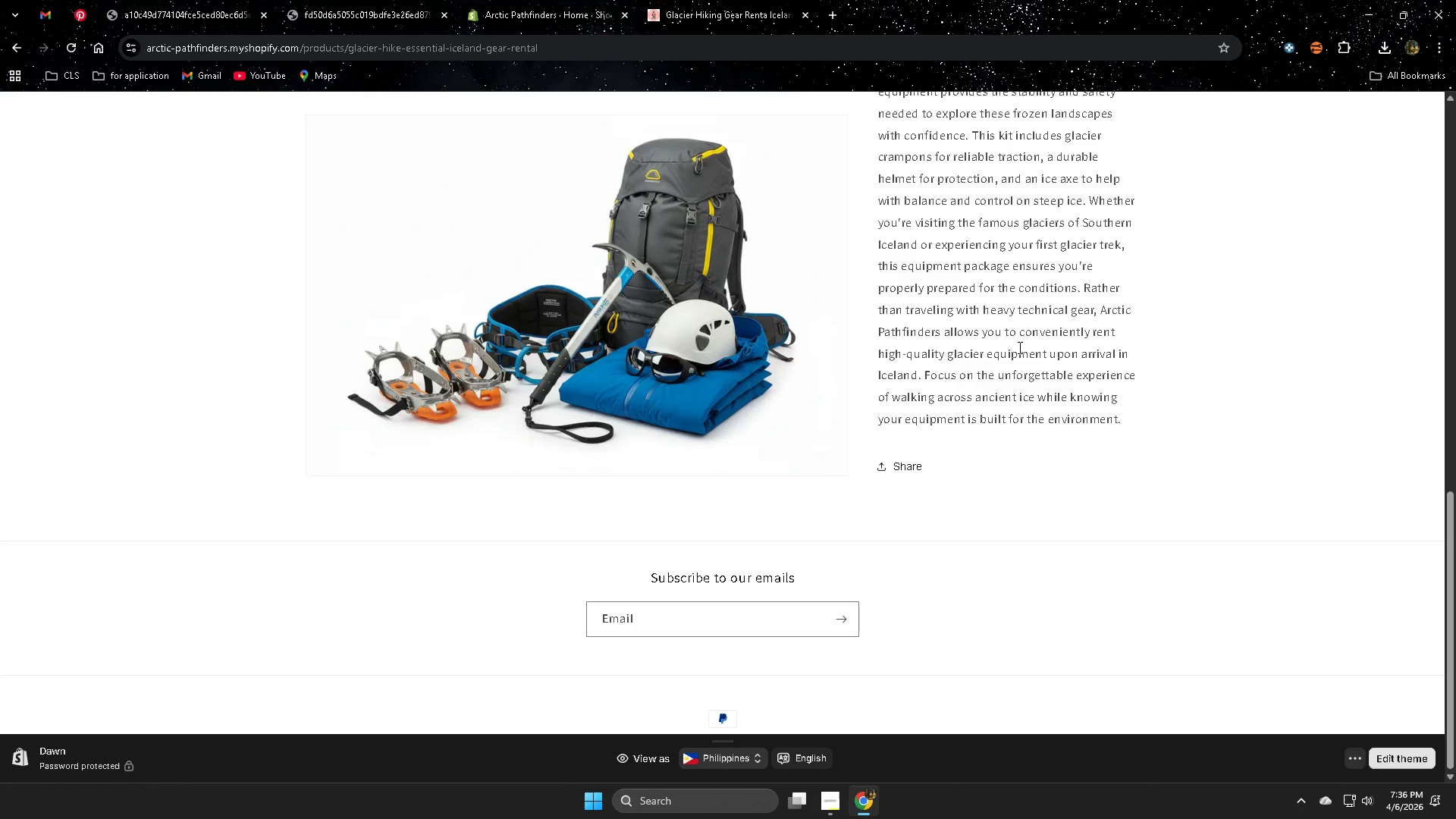 
scroll: coordinate [1018, 343], scroll_direction: up, amount: 4.0
 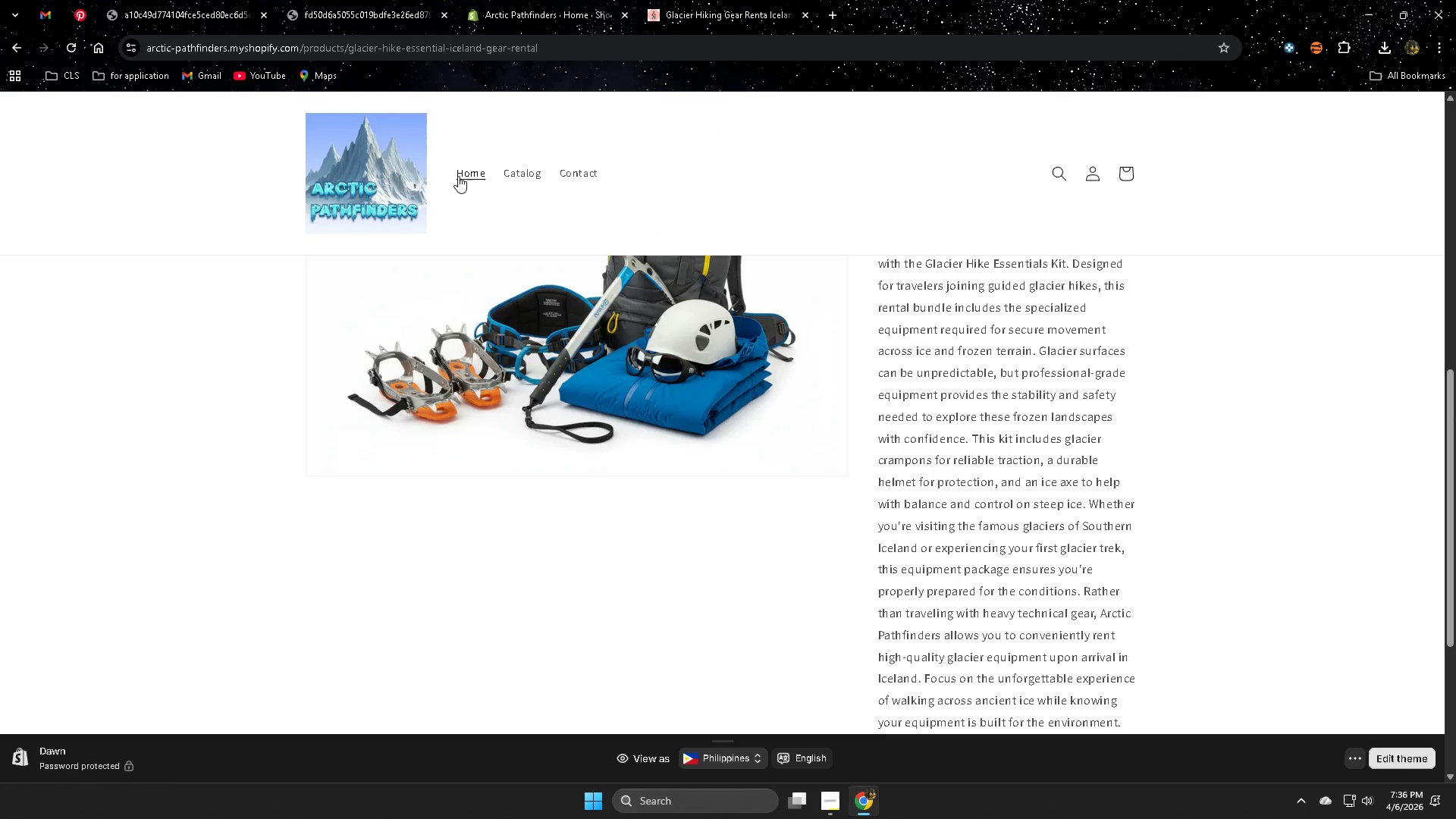 
scroll: coordinate [632, 253], scroll_direction: down, amount: 8.0
 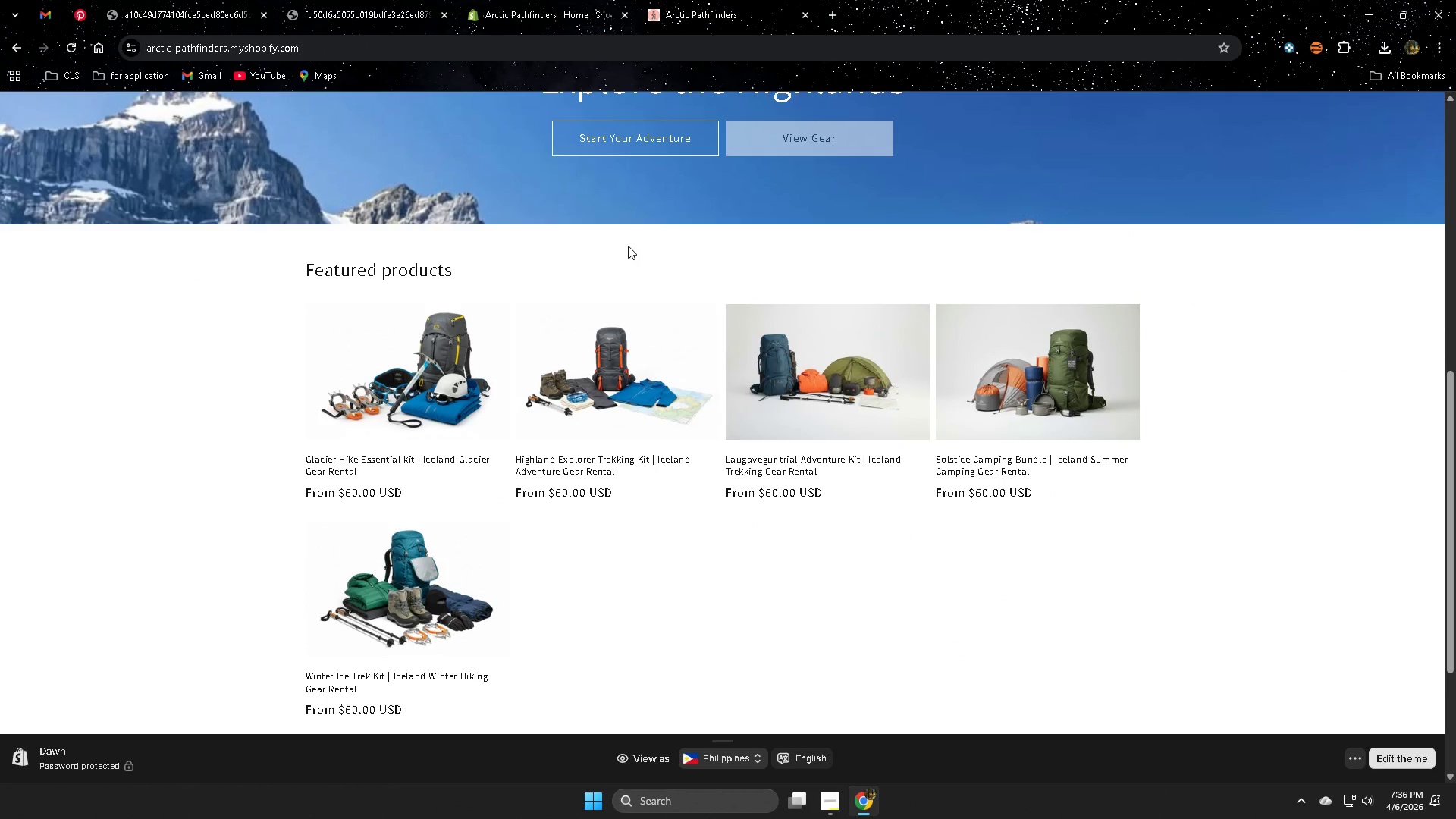 
wait(38.56)
 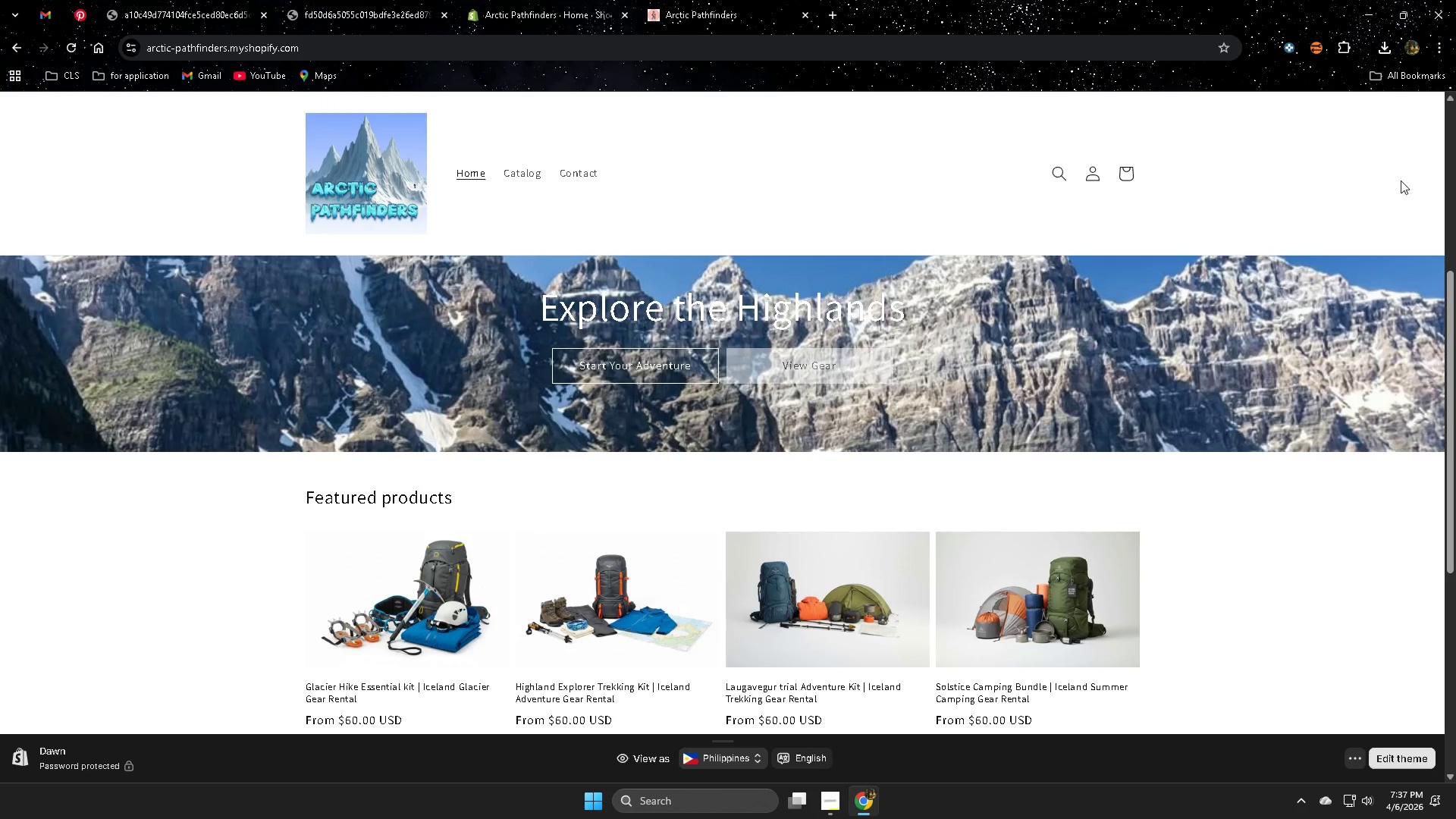 
left_click([1404, 10])
 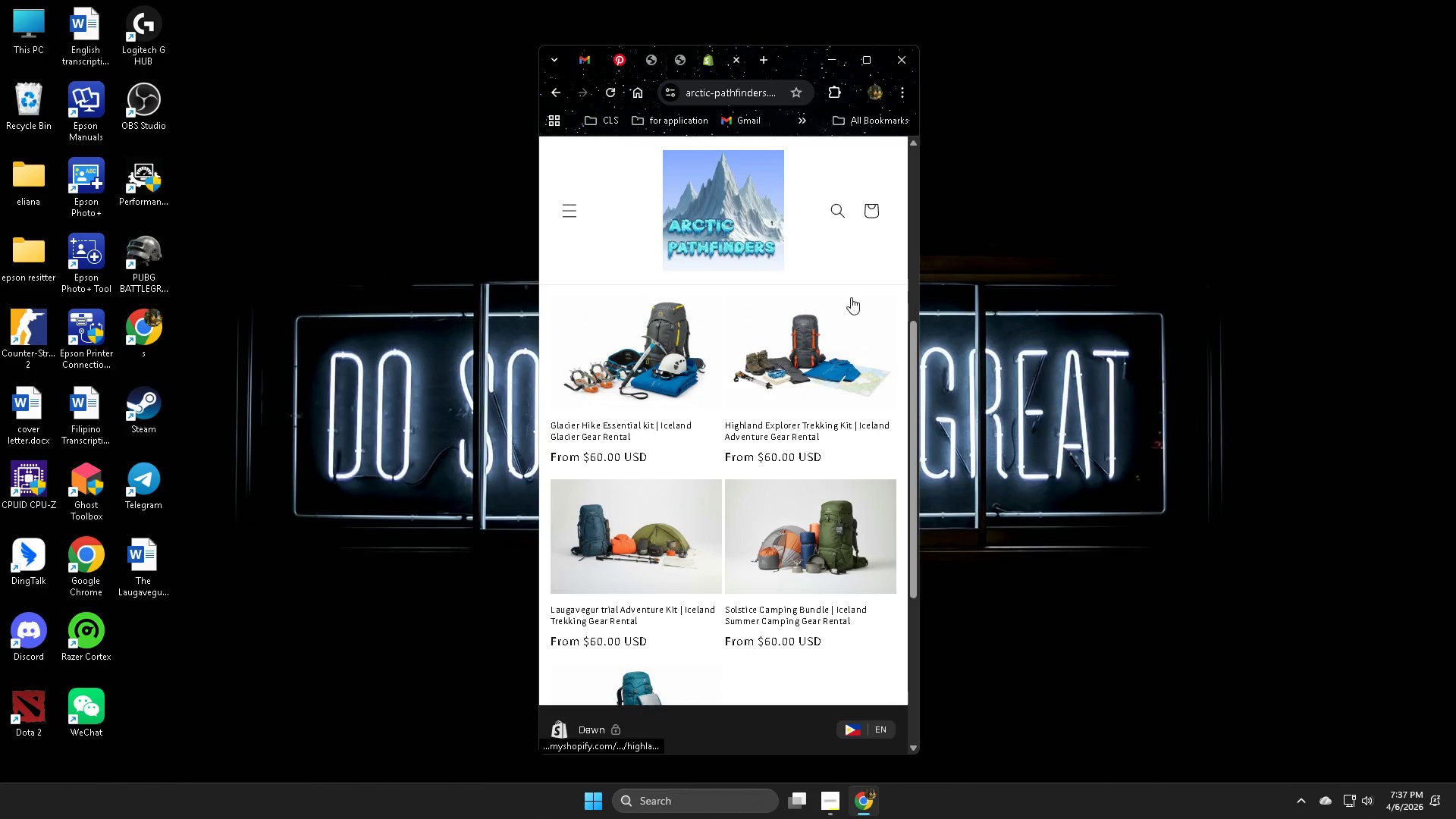 
scroll: coordinate [1200, 565], scroll_direction: up, amount: 3.0
 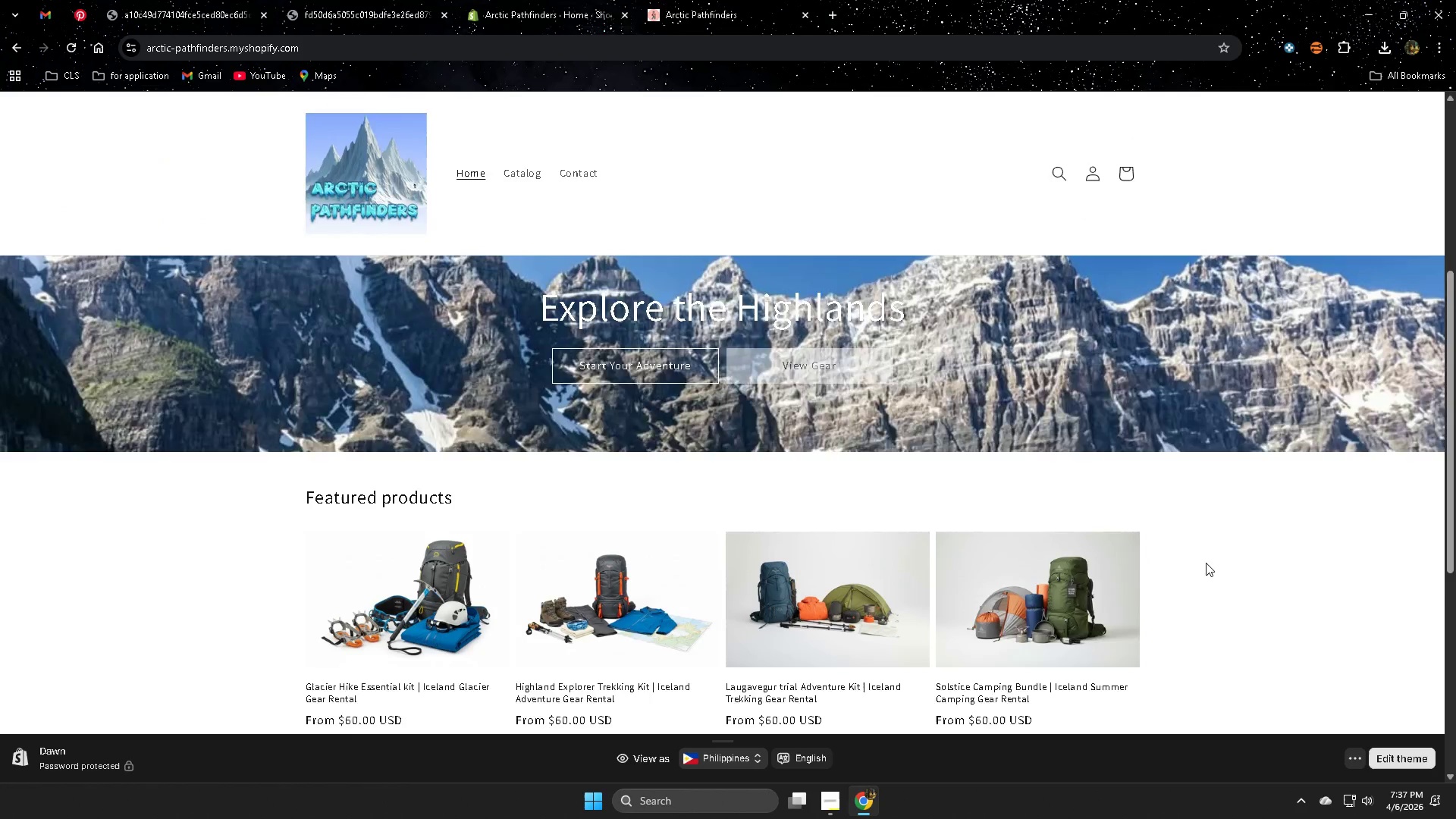 
scroll: coordinate [850, 297], scroll_direction: none, amount: 0.0
 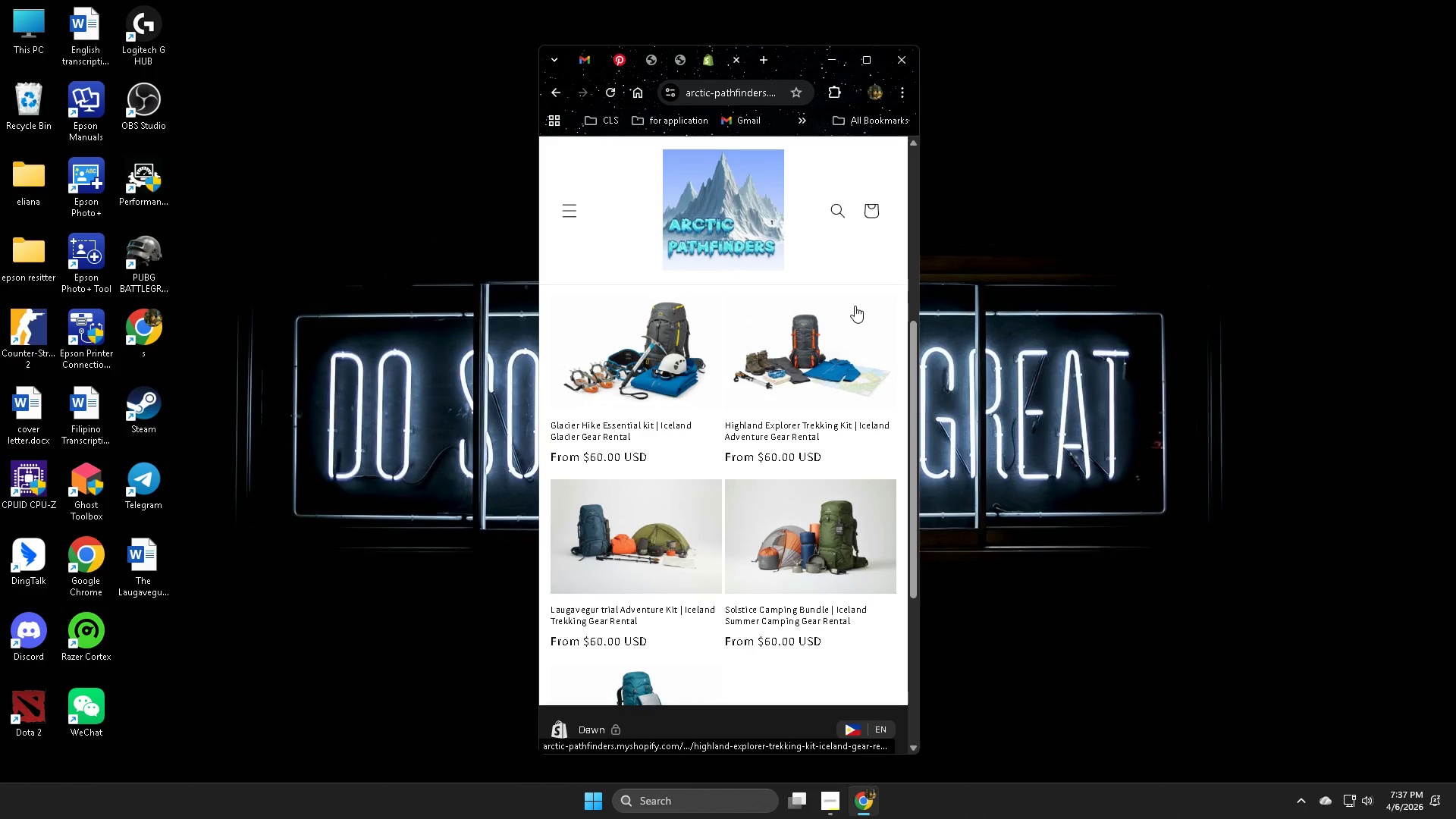 
wait(5.26)
 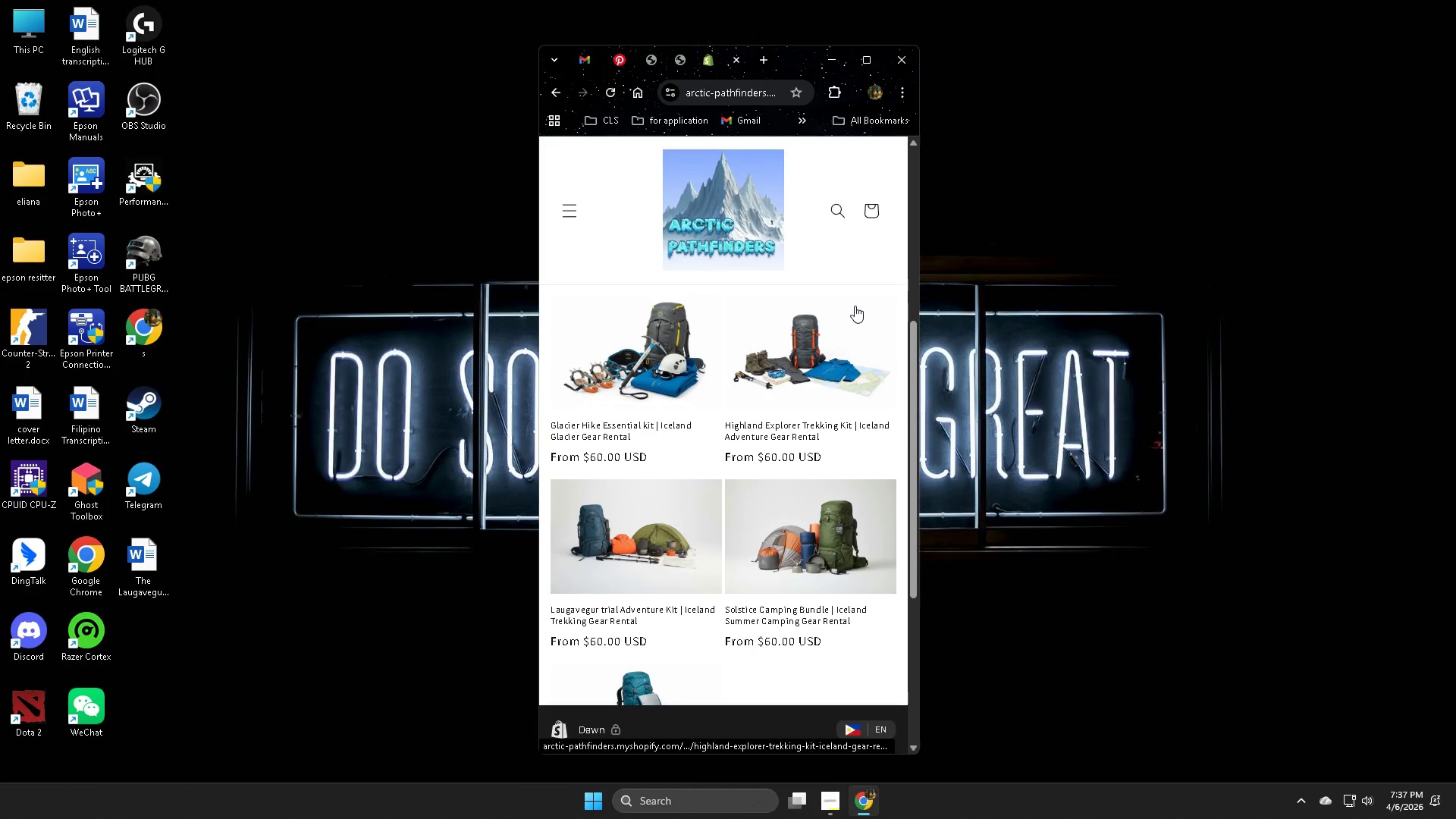 
scroll: coordinate [868, 405], scroll_direction: up, amount: 7.0
 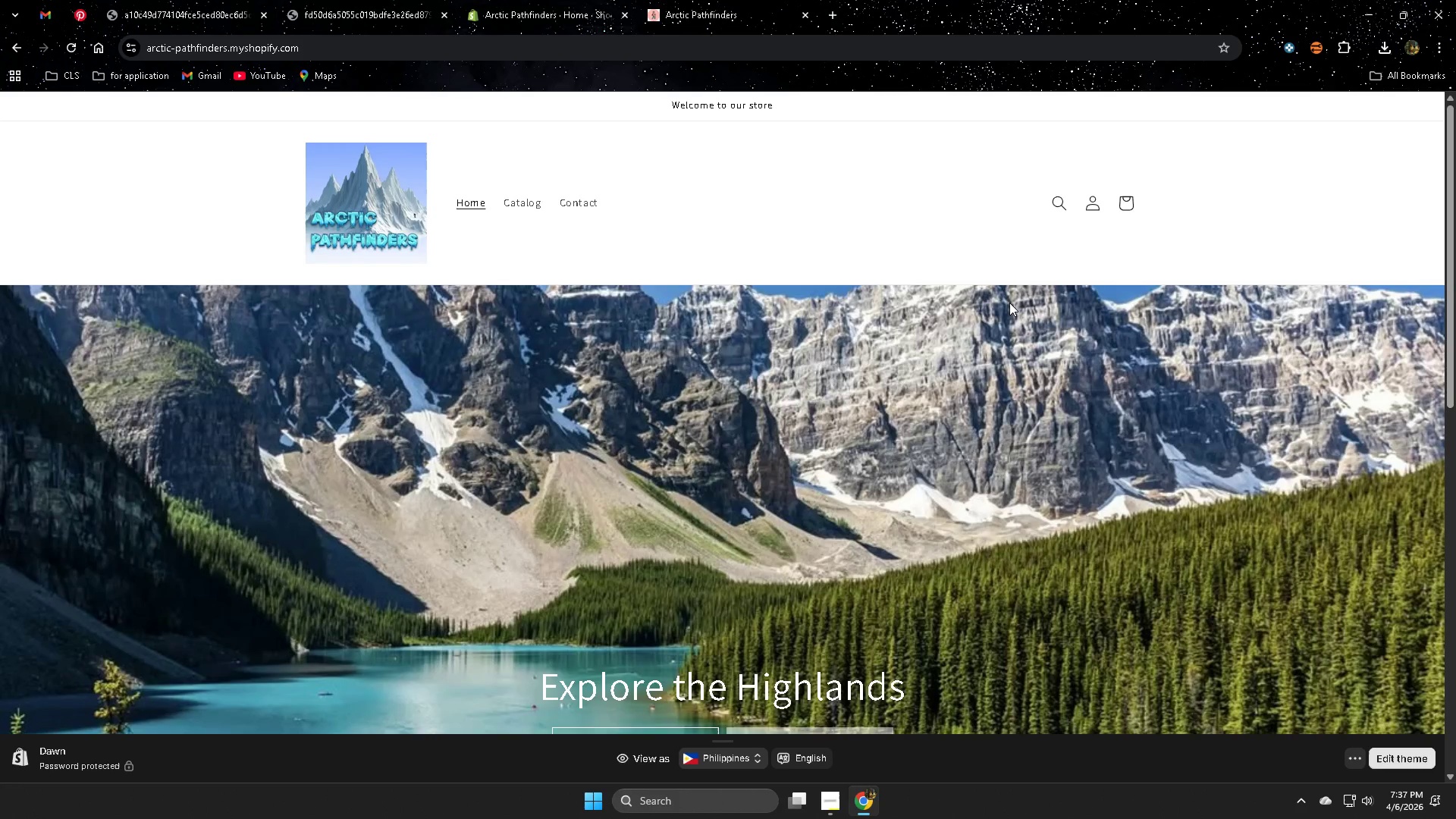 
scroll: coordinate [1246, 422], scroll_direction: down, amount: 8.0